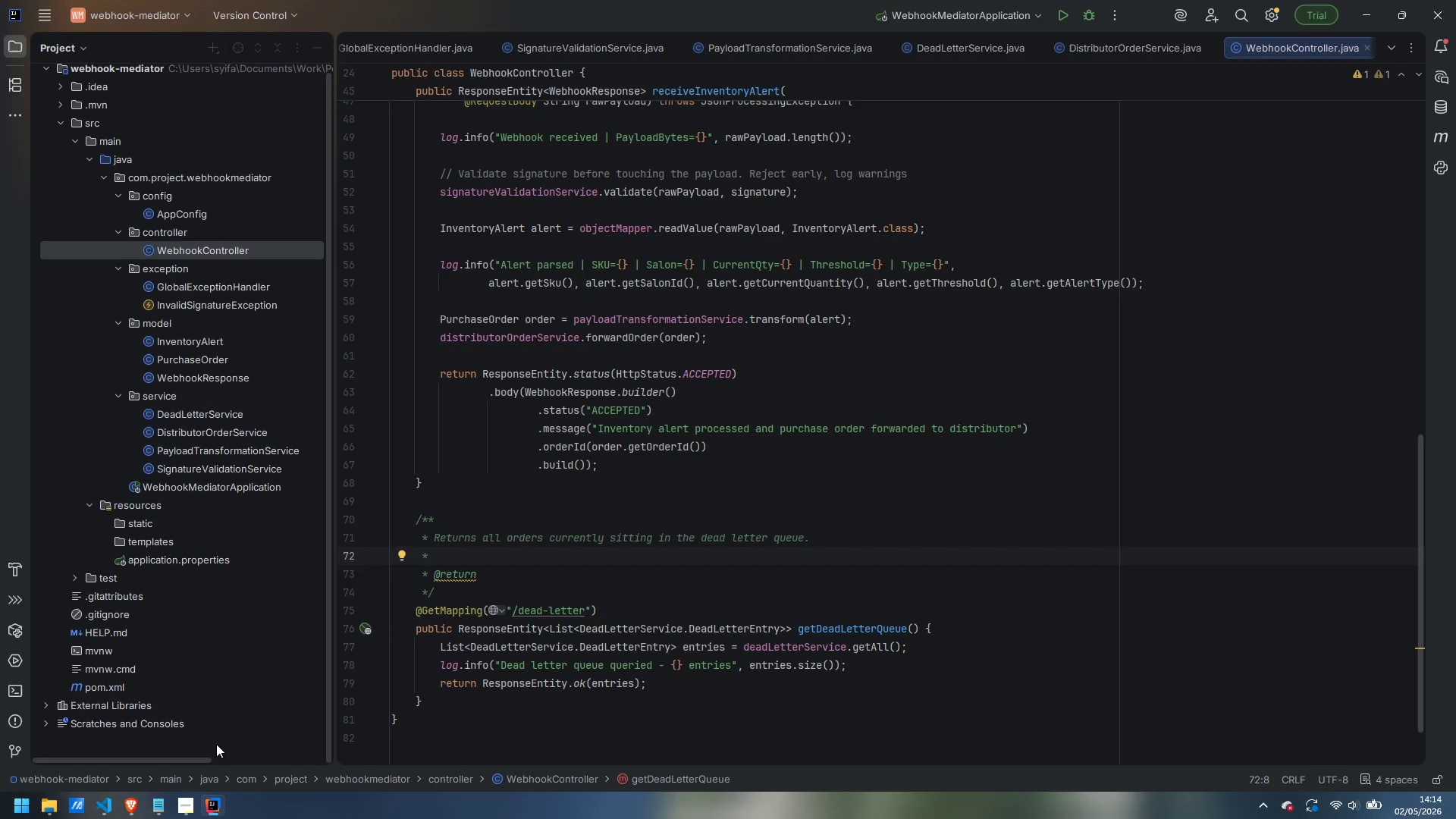 
left_click([187, 817])